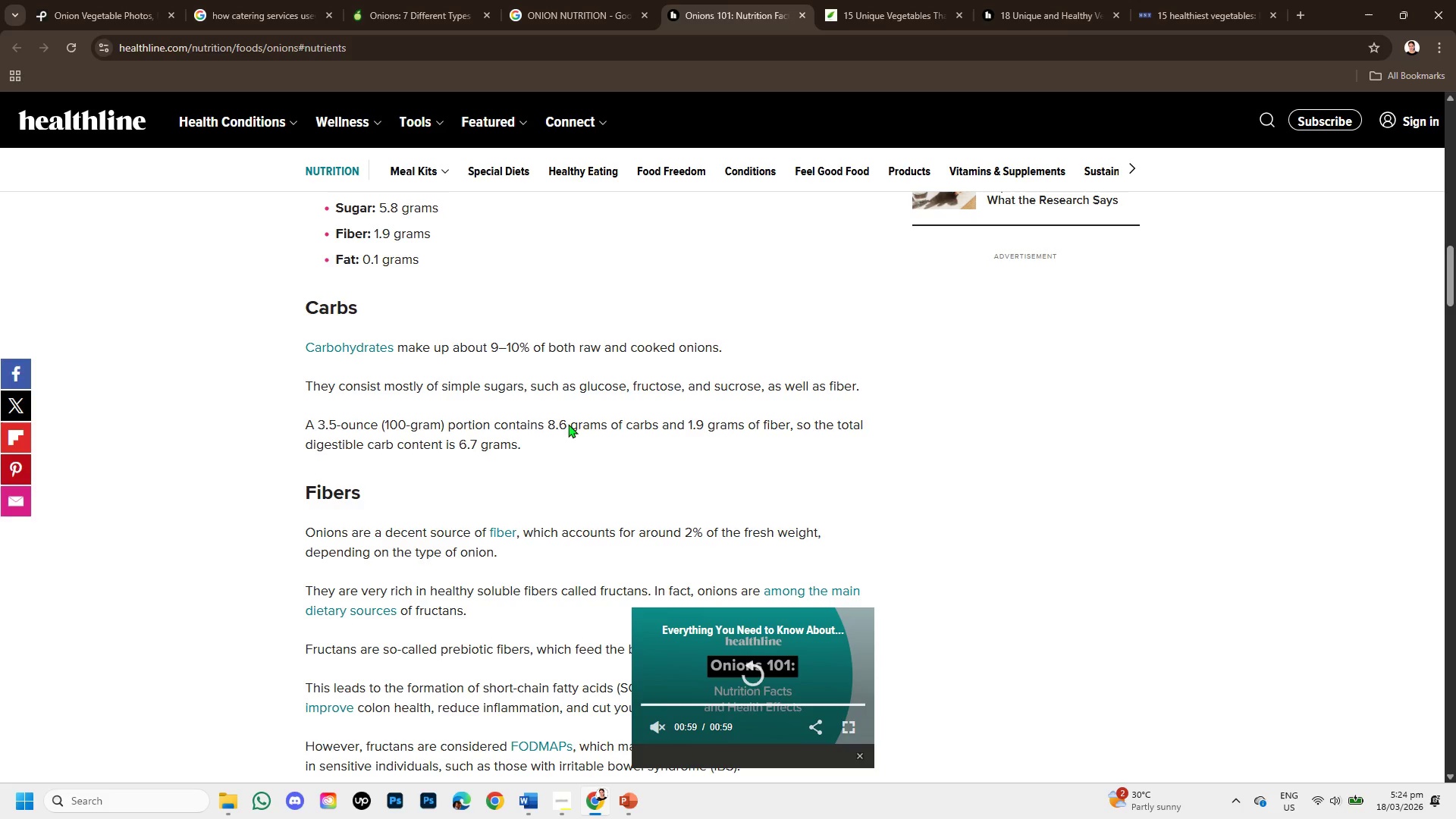 
scroll: coordinate [528, 461], scroll_direction: down, amount: 3.0
 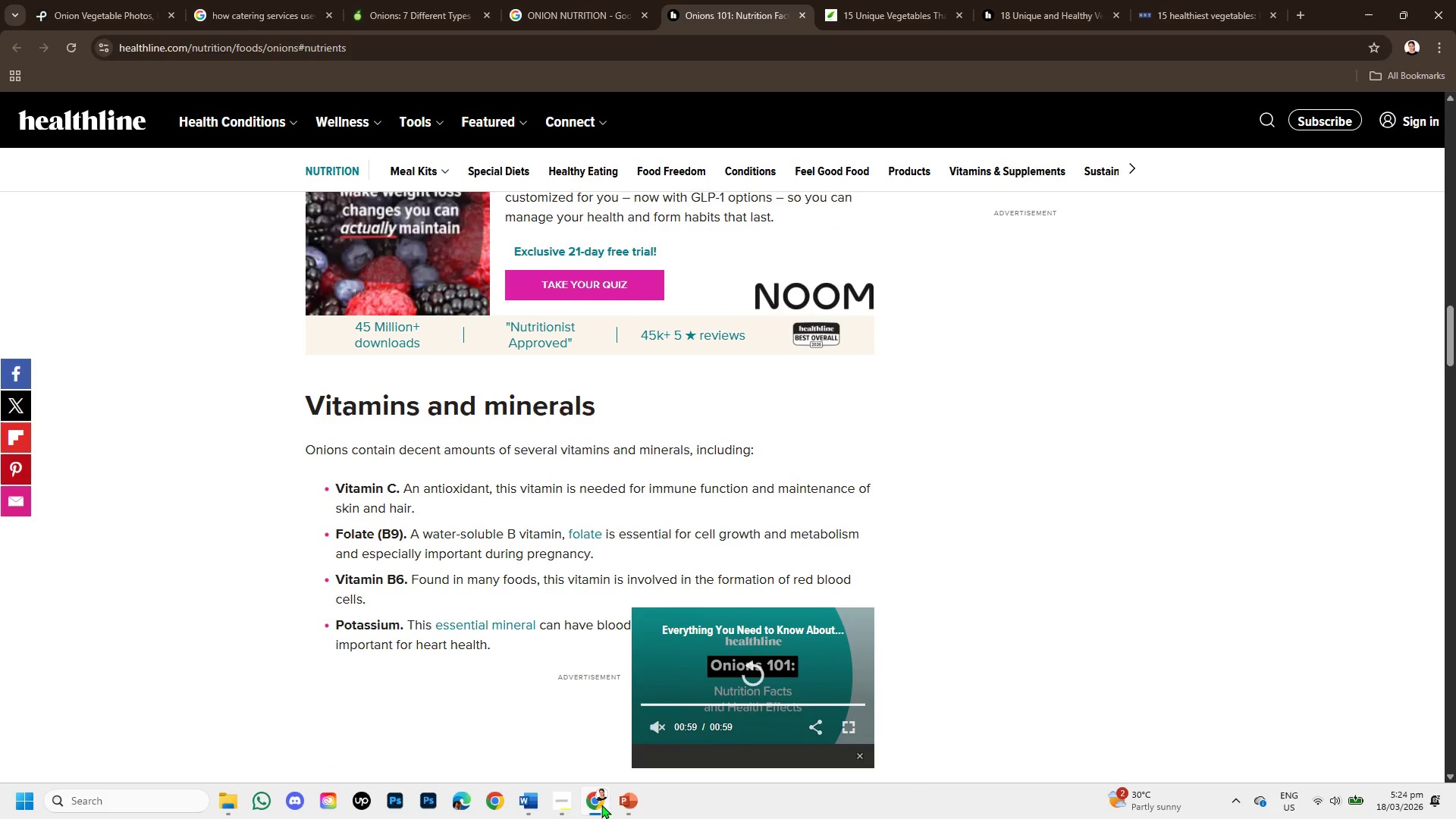 
left_click([623, 802])
 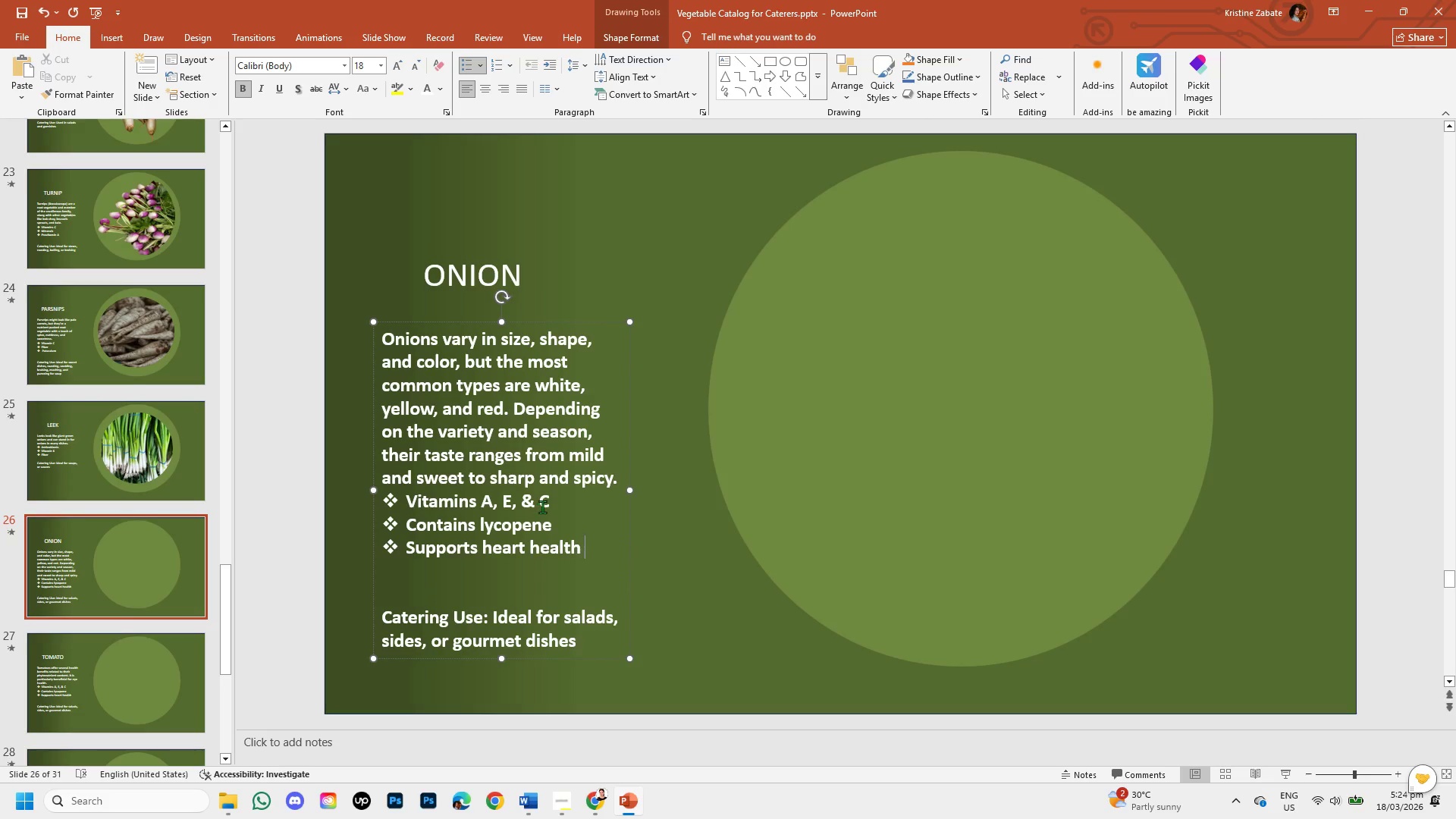 
left_click_drag(start_coordinate=[552, 501], to_coordinate=[482, 501])
 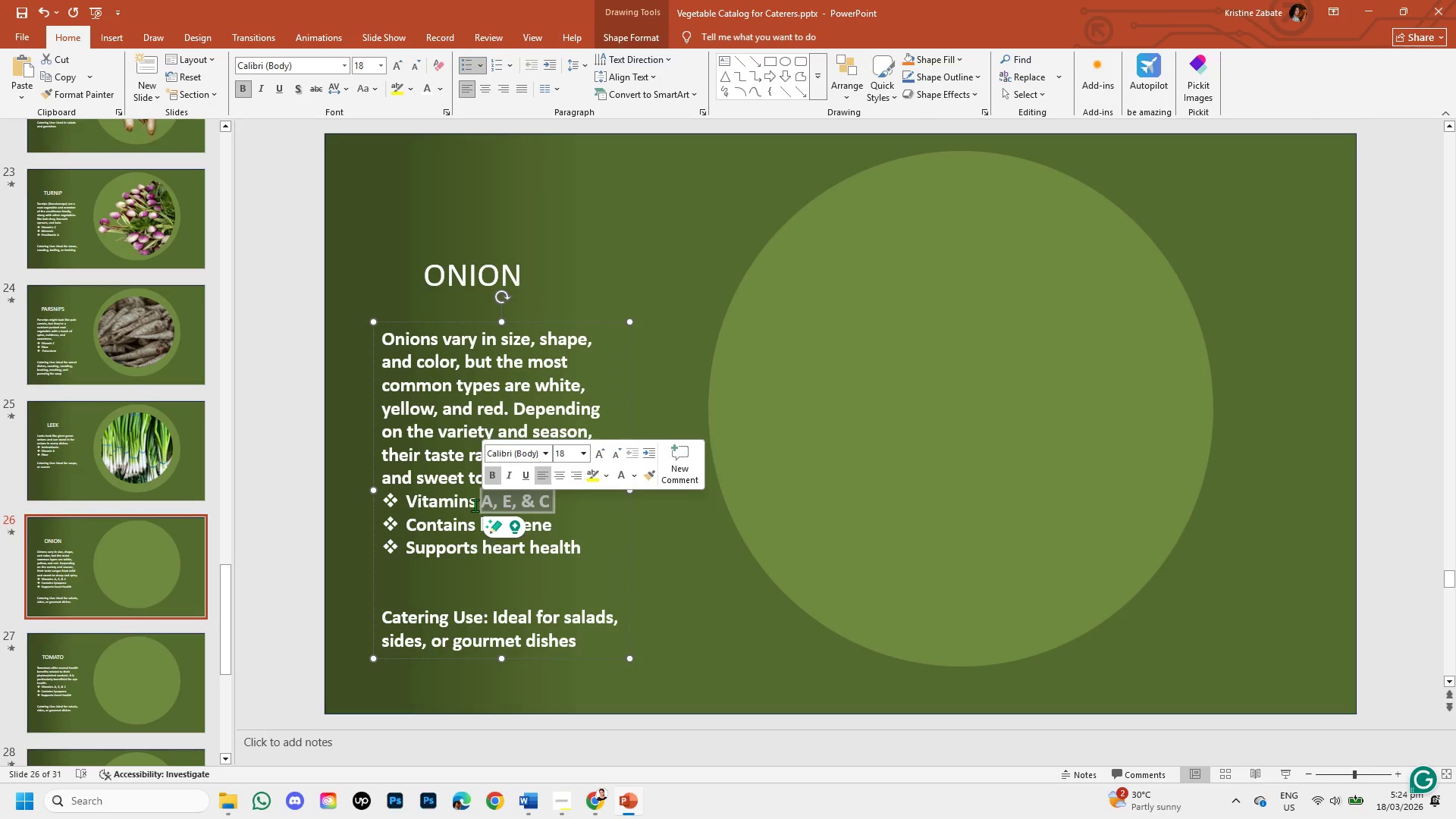 
key(Backspace)
 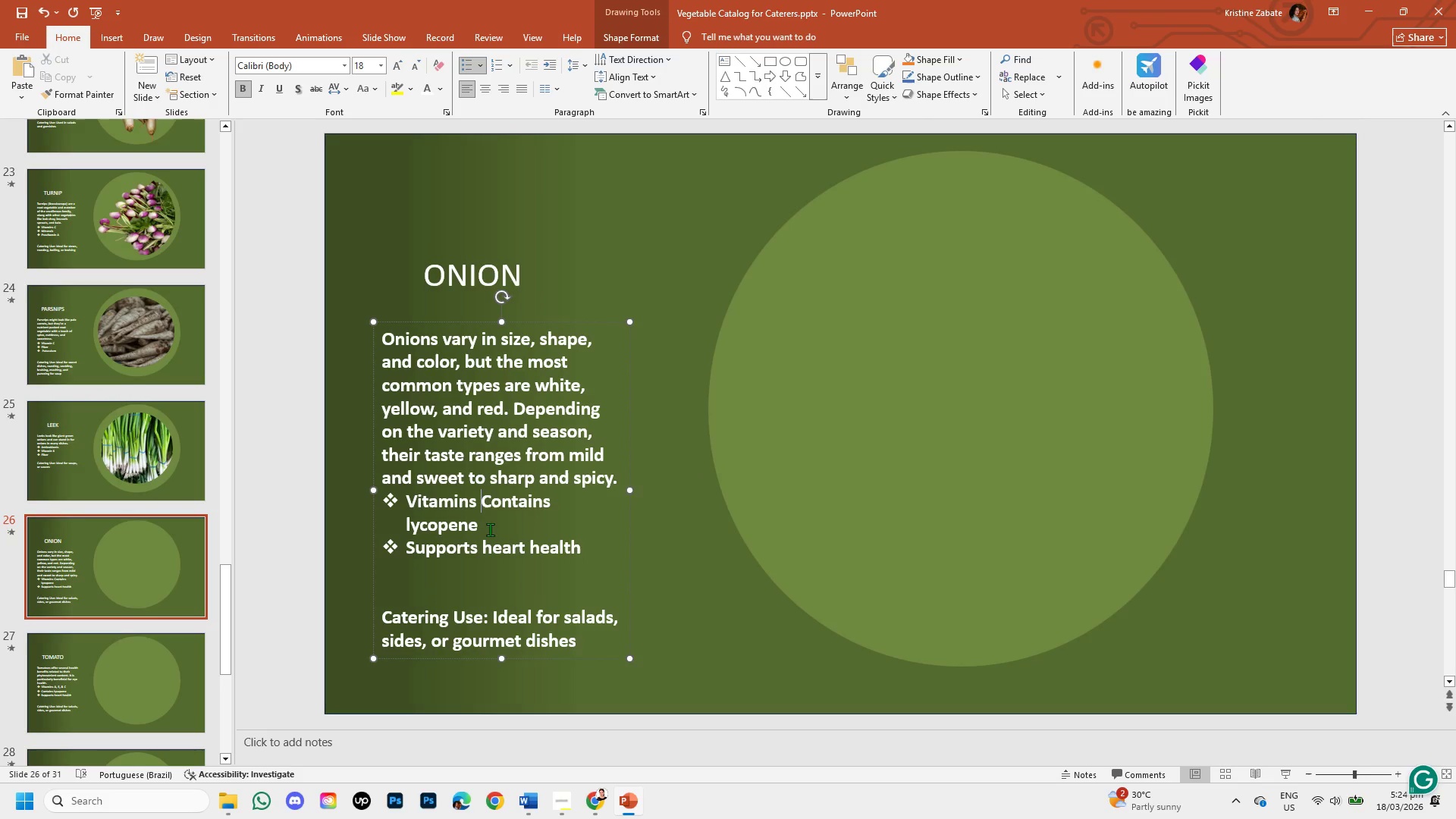 
key(Enter)
 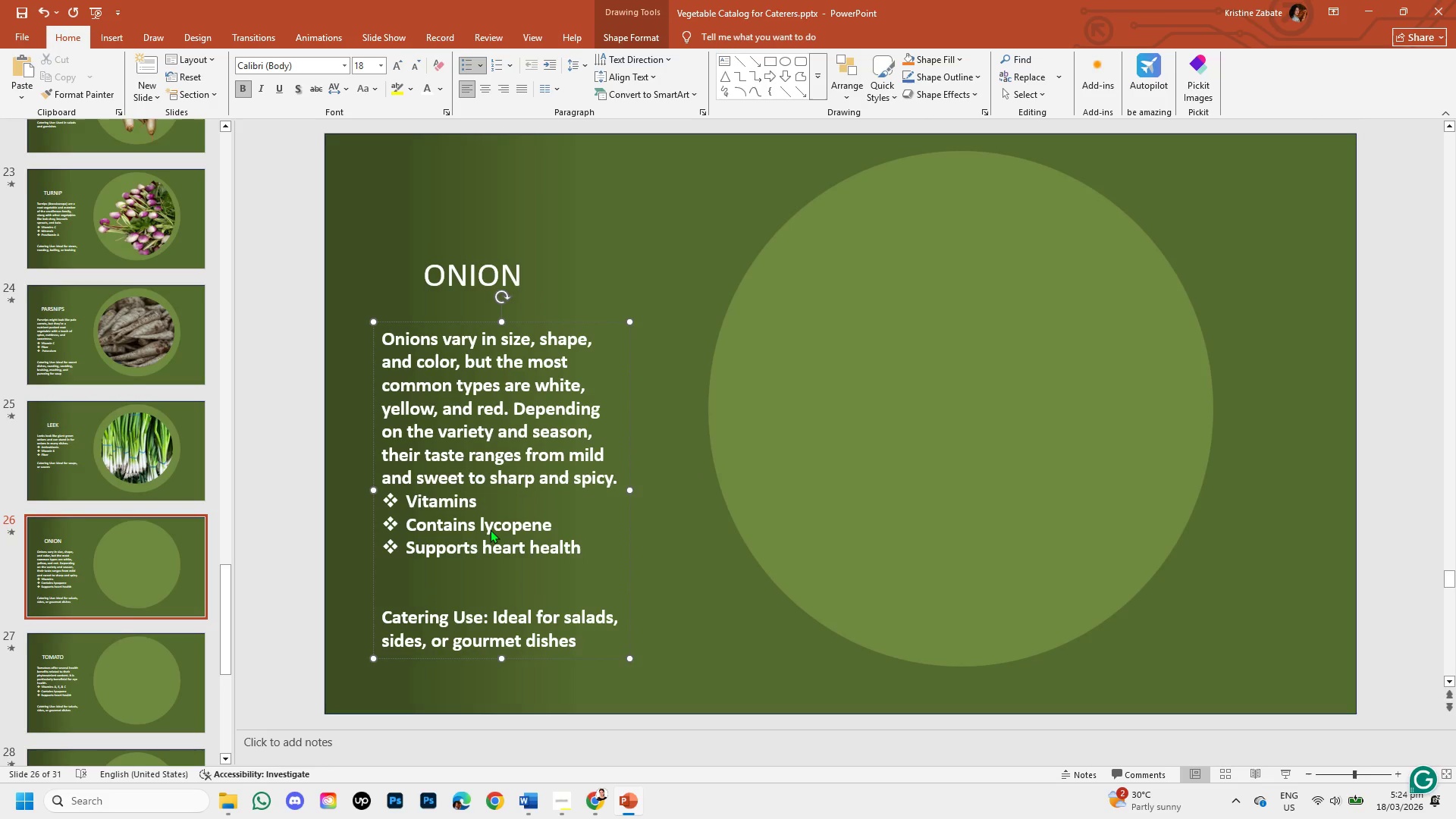 
type(mI)
key(Backspace)
key(Backspace)
type(Minerals )
 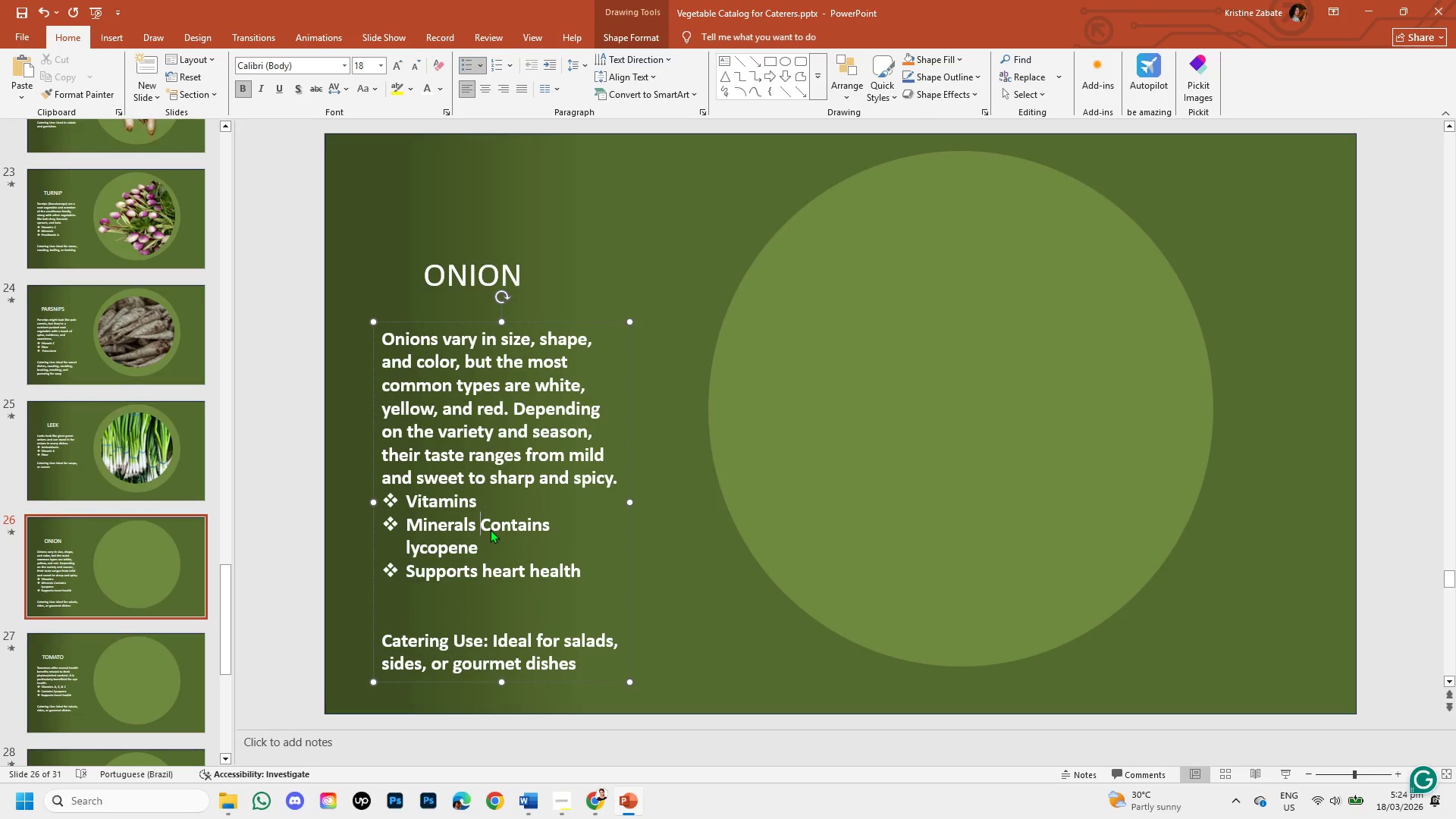 
key(Enter)
 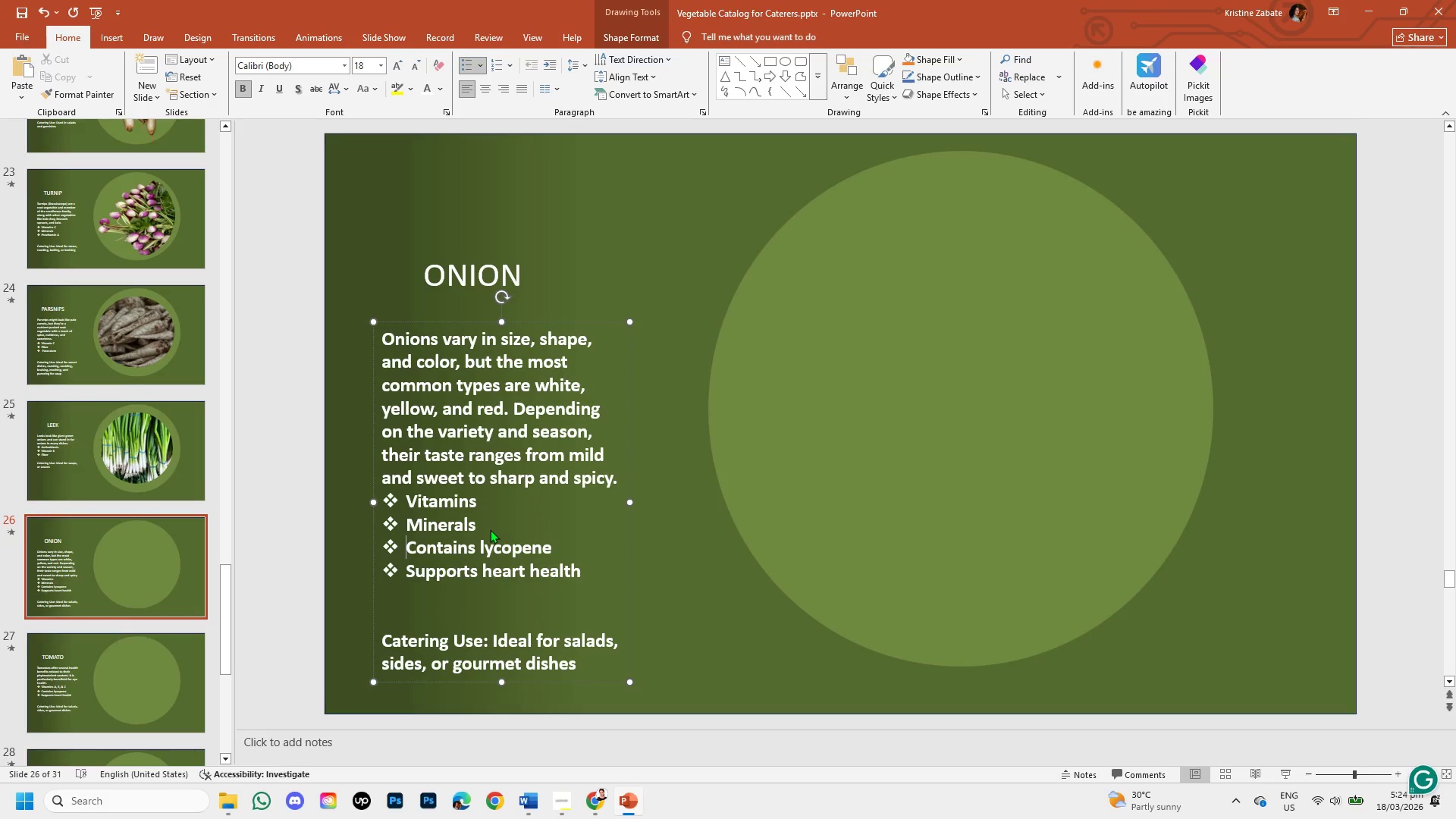 
type(Fiber )
 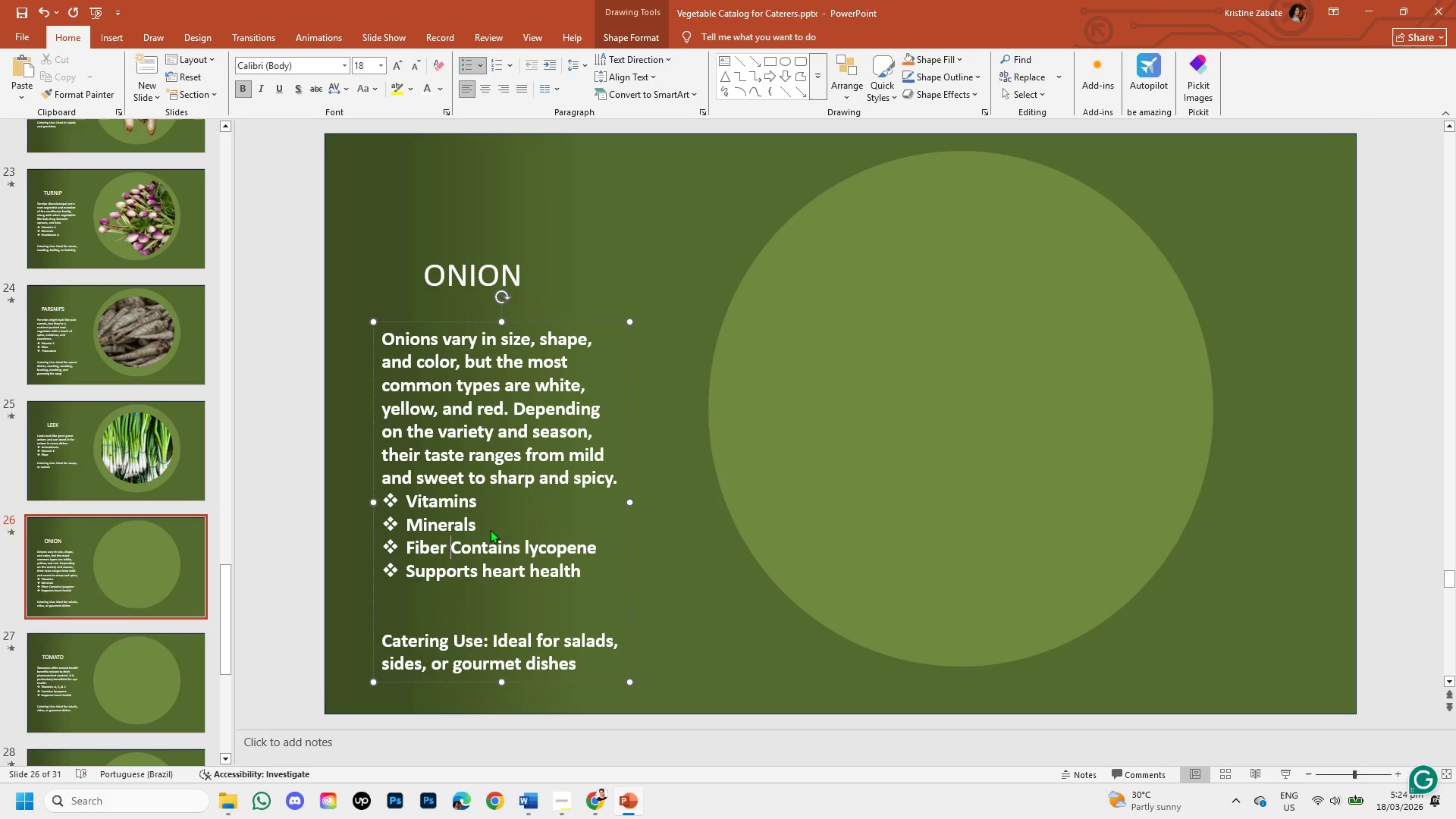 
key(Enter)
 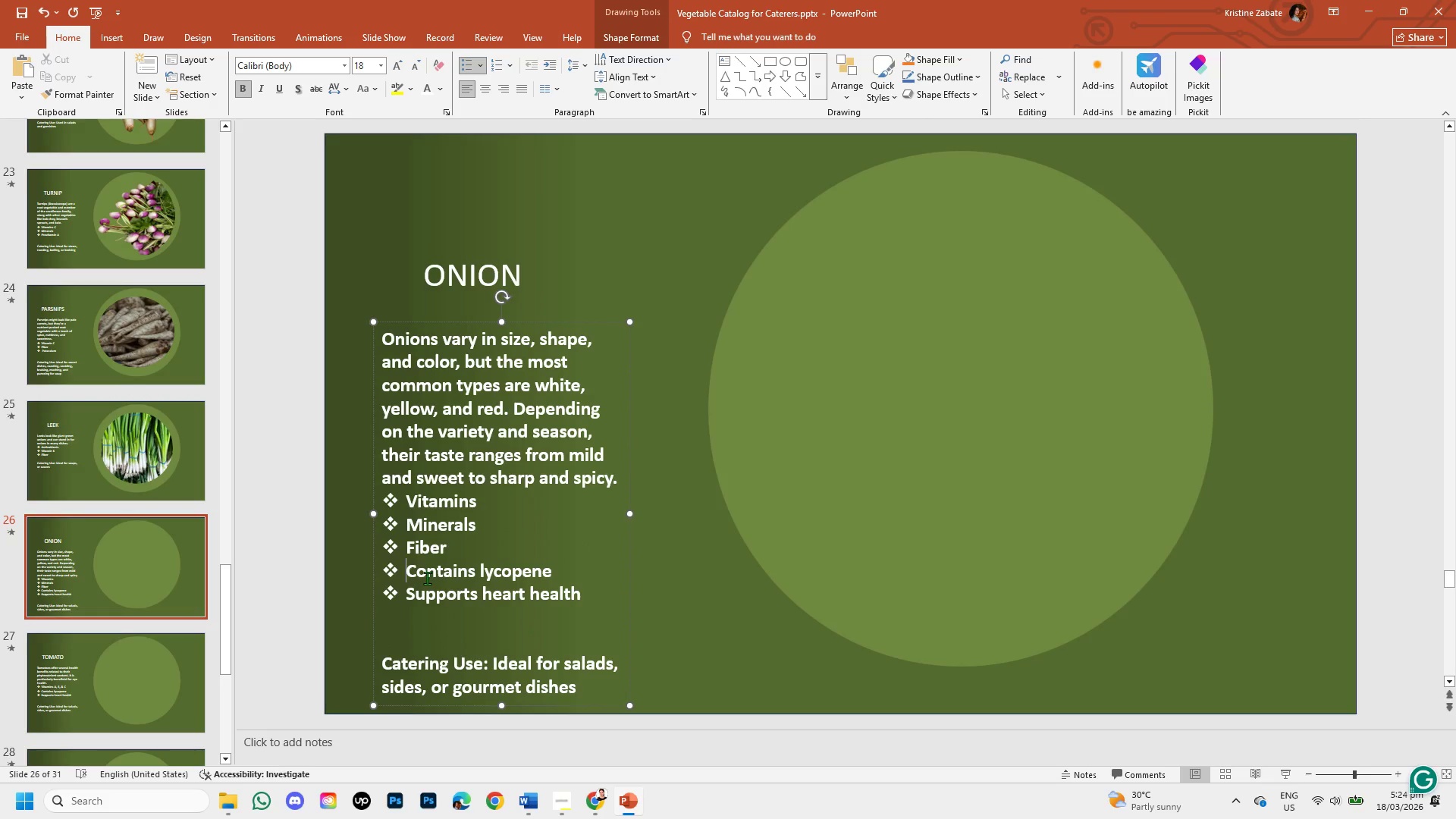 
left_click_drag(start_coordinate=[408, 570], to_coordinate=[566, 603])
 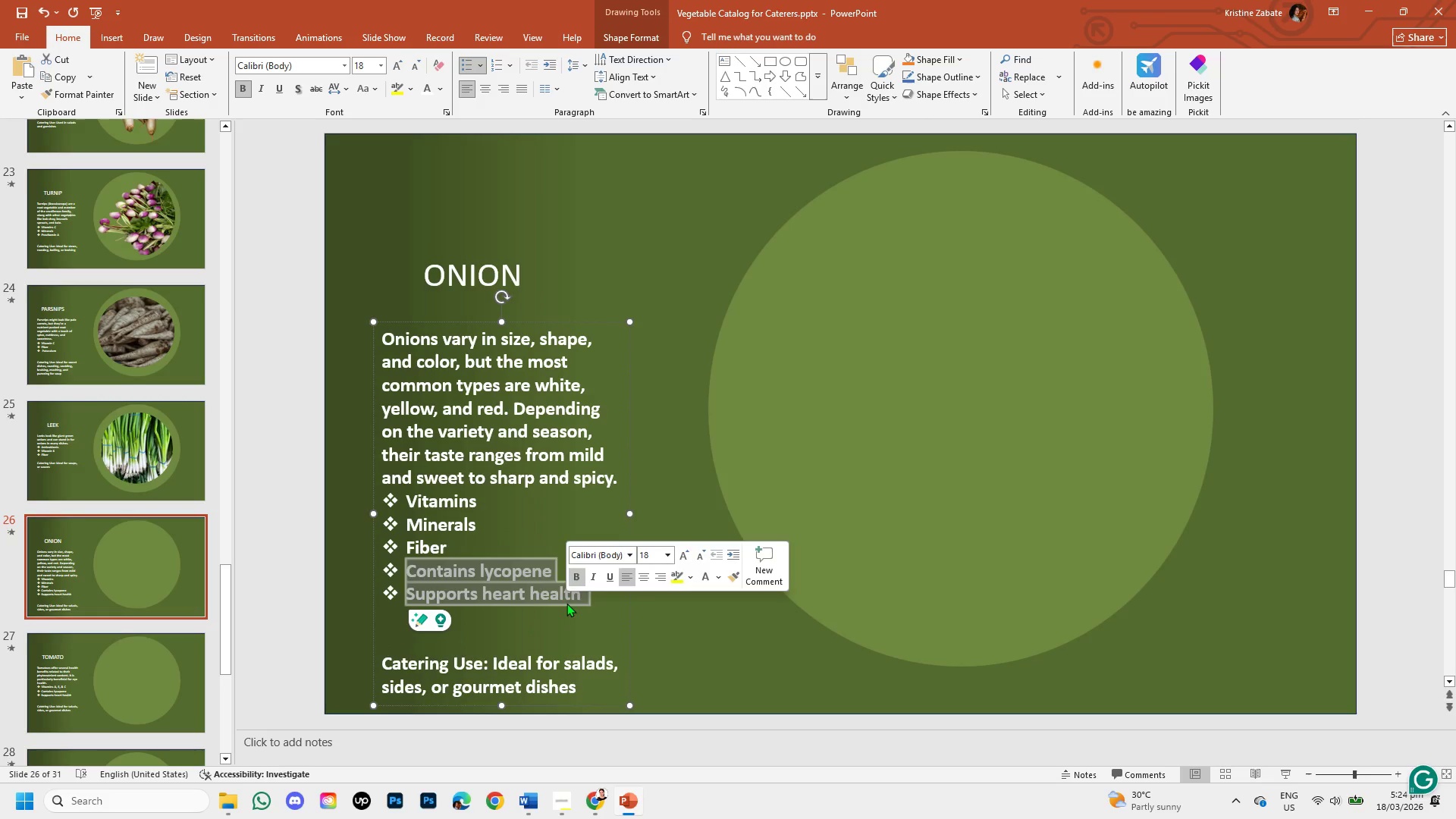 
key(Backspace)
 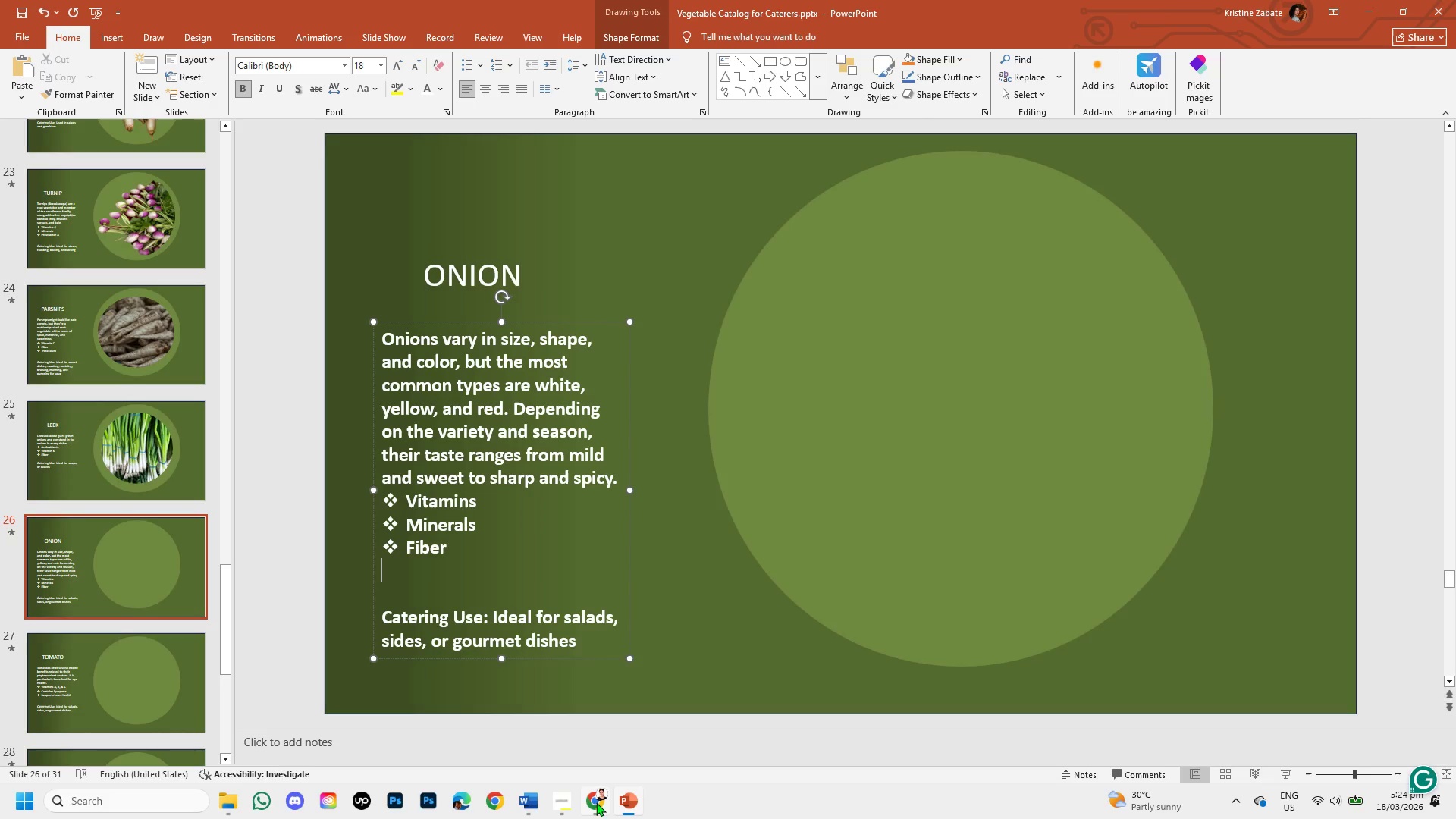 
left_click([603, 807])
 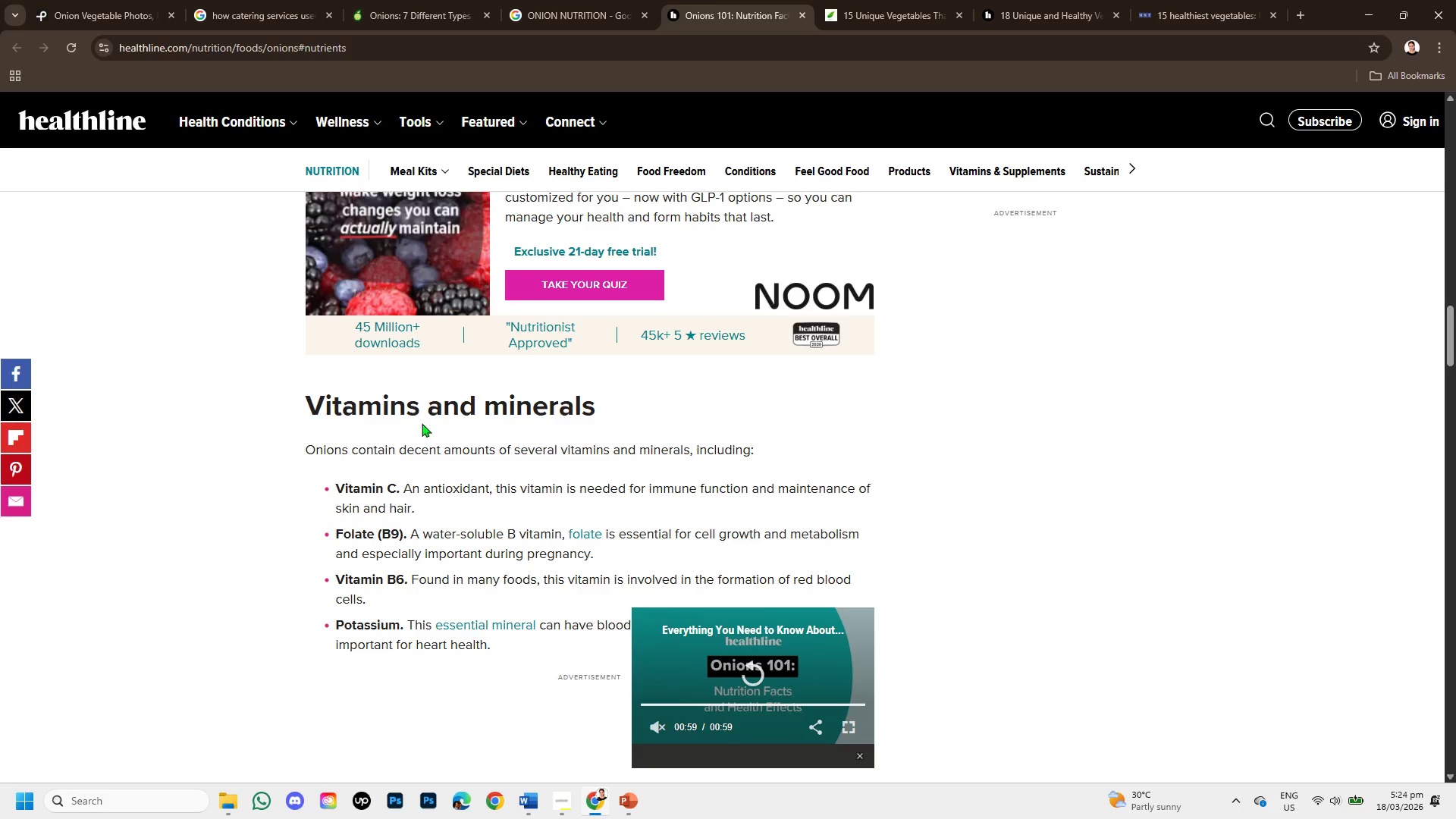 
left_click_drag(start_coordinate=[430, 391], to_coordinate=[574, 421])
 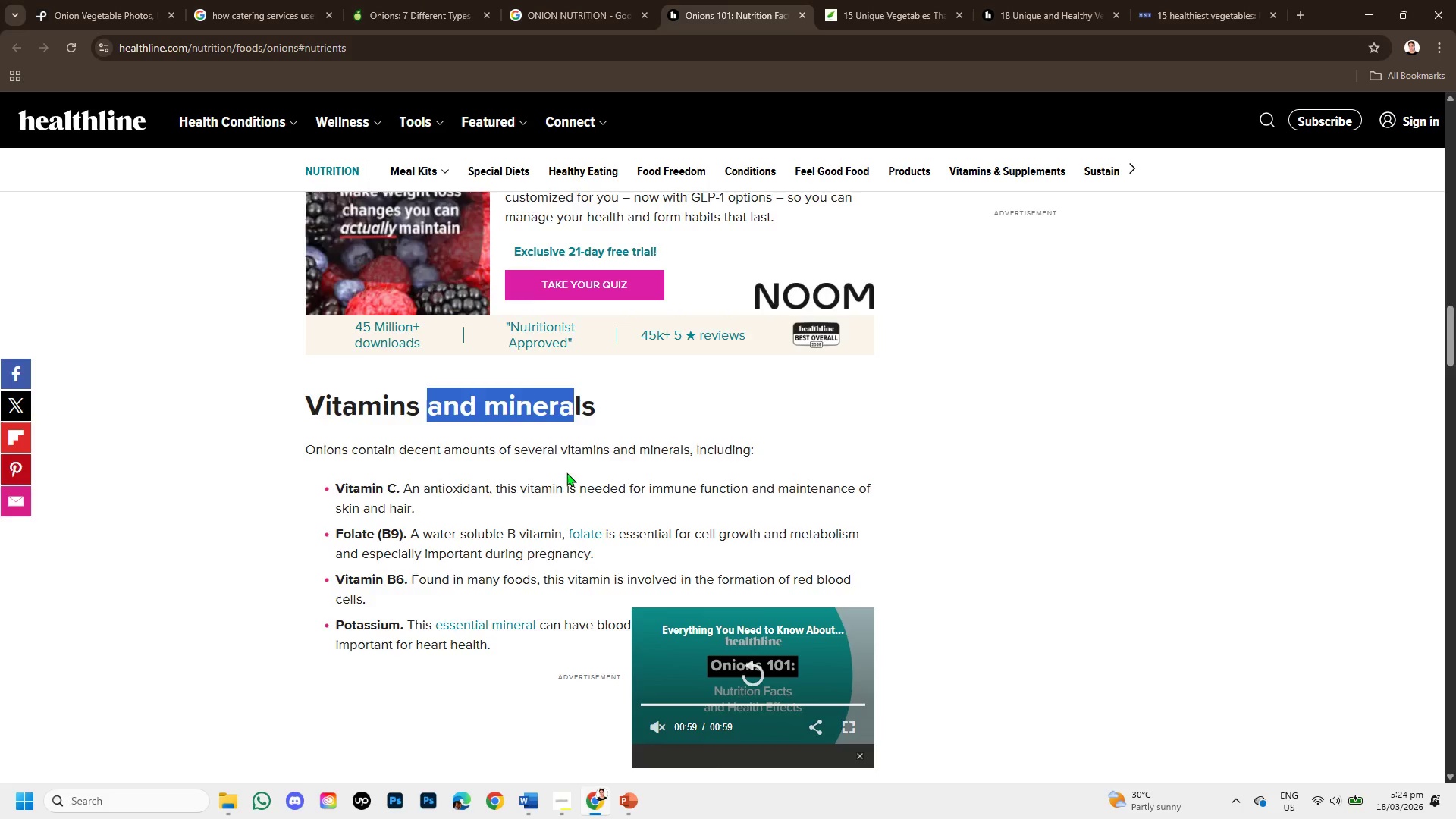 
scroll: coordinate [555, 602], scroll_direction: down, amount: 6.0
 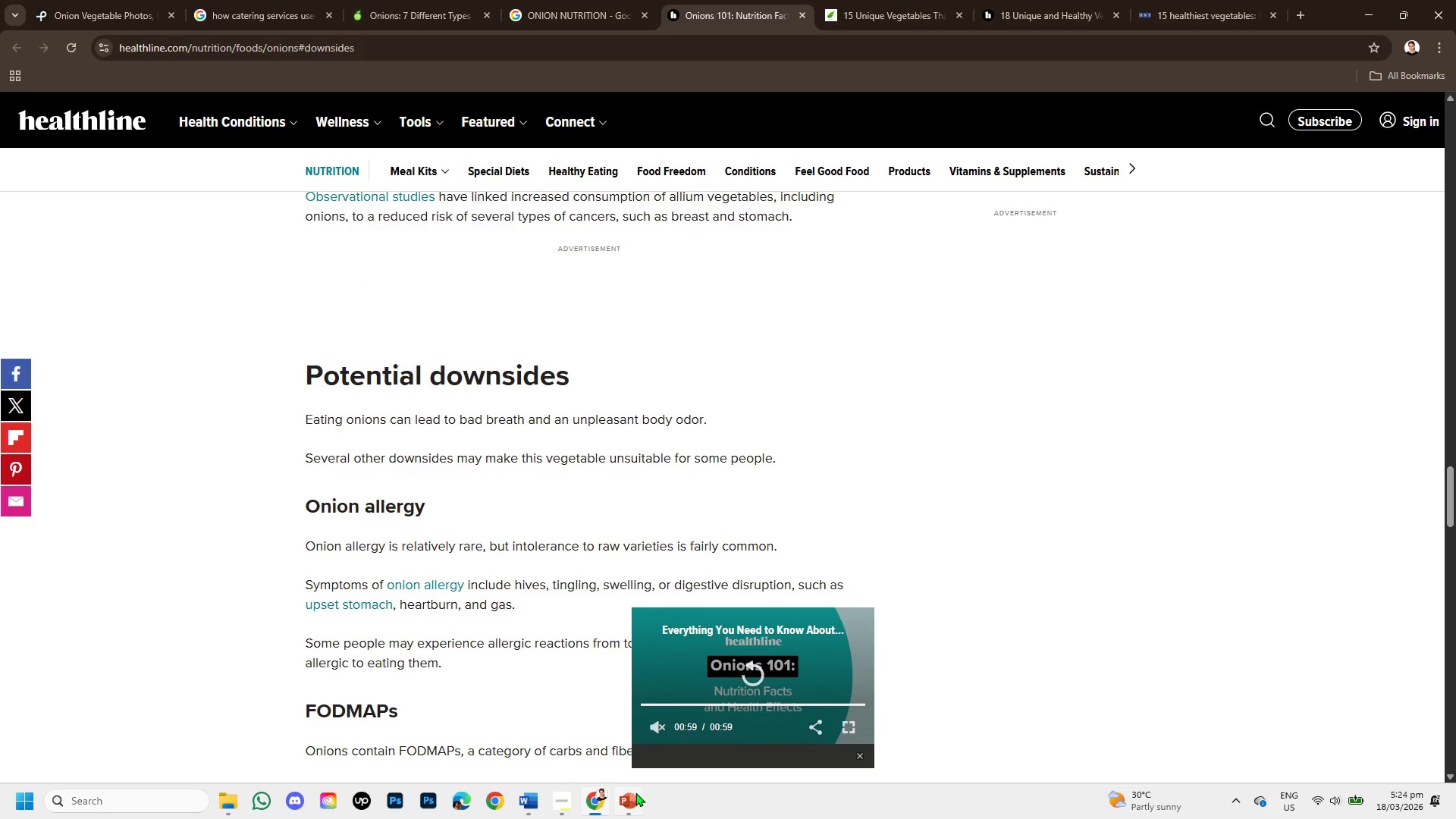 
left_click([635, 805])
 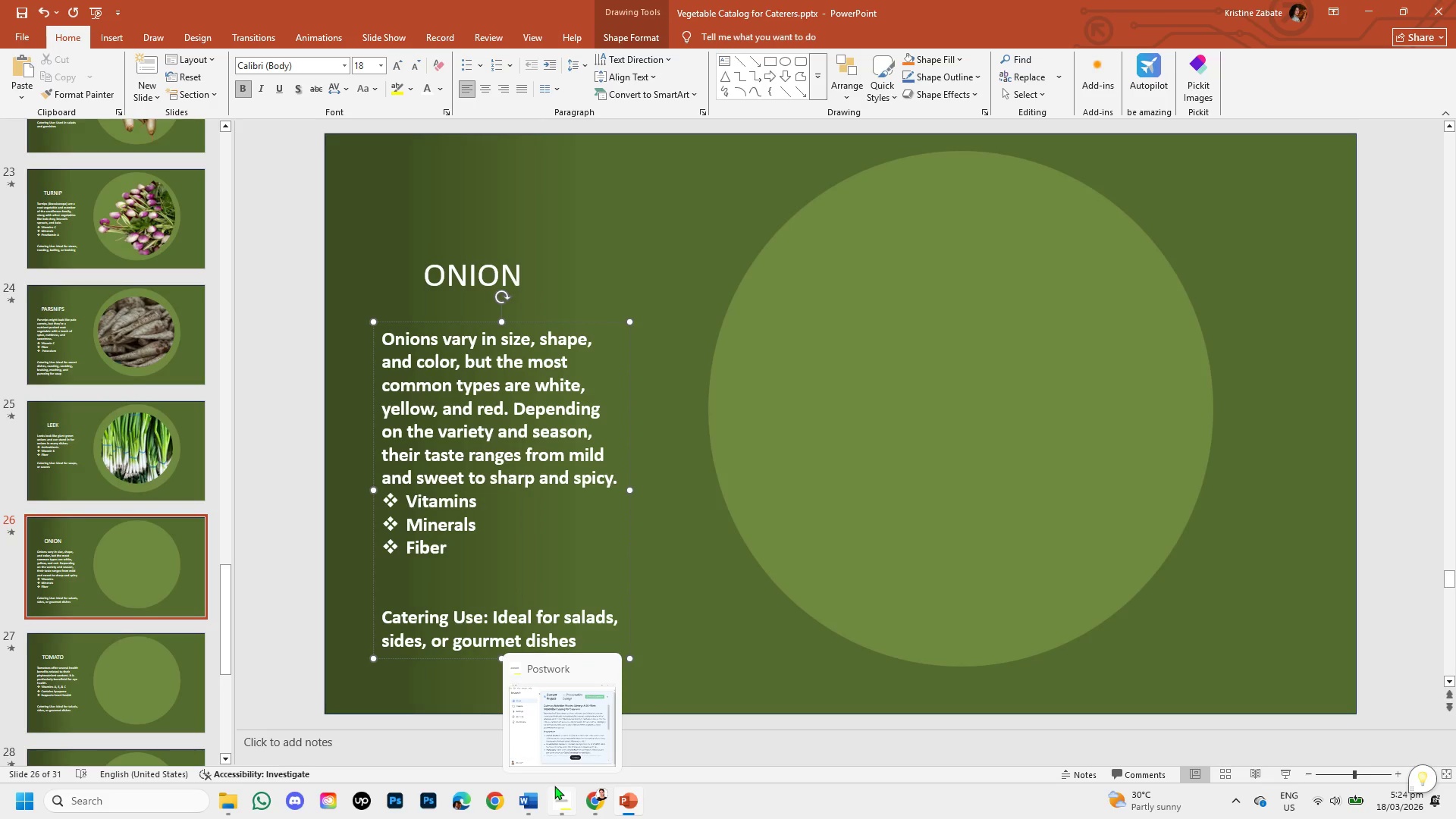 
wait(5.55)
 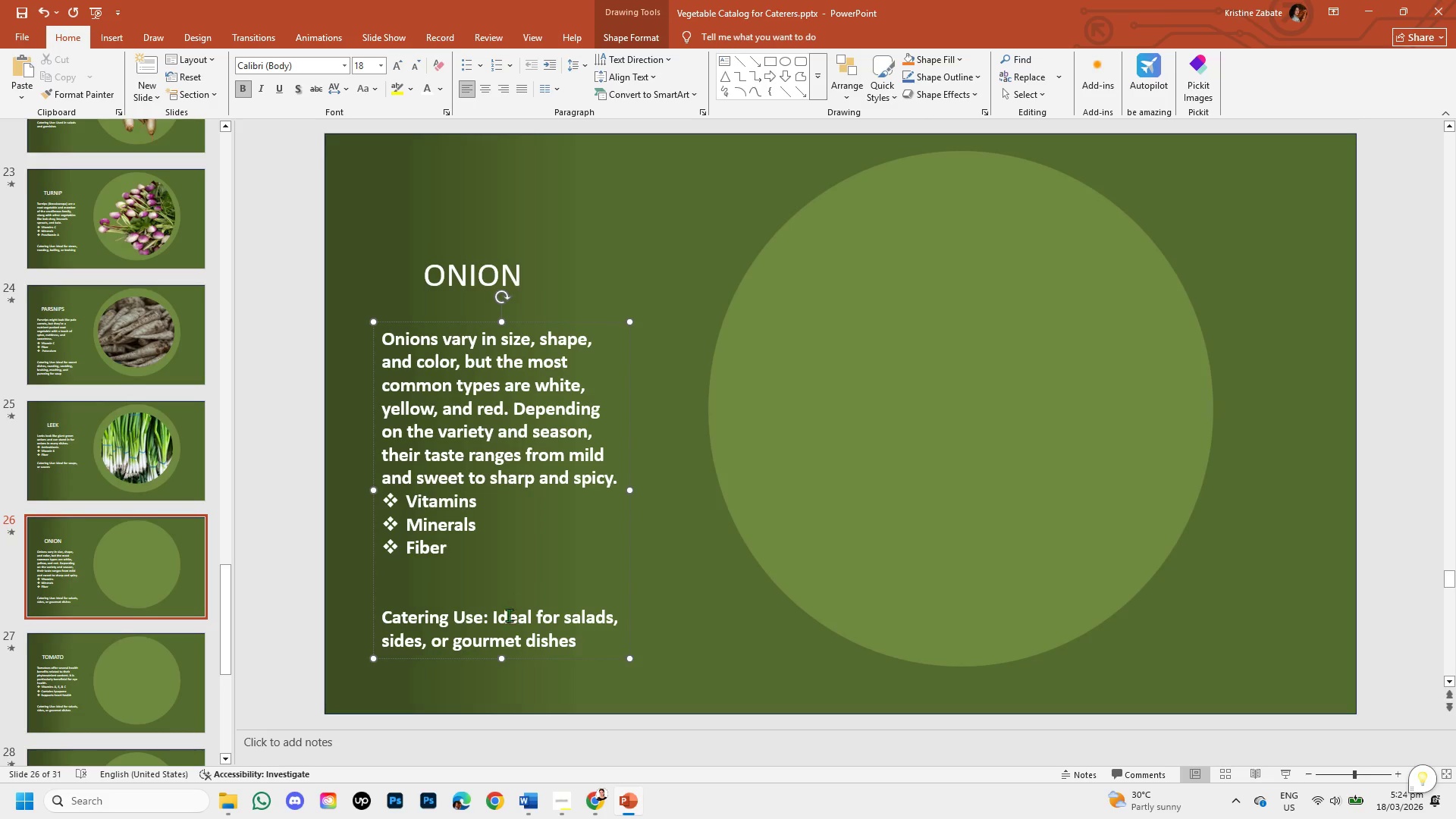 
left_click([562, 807])